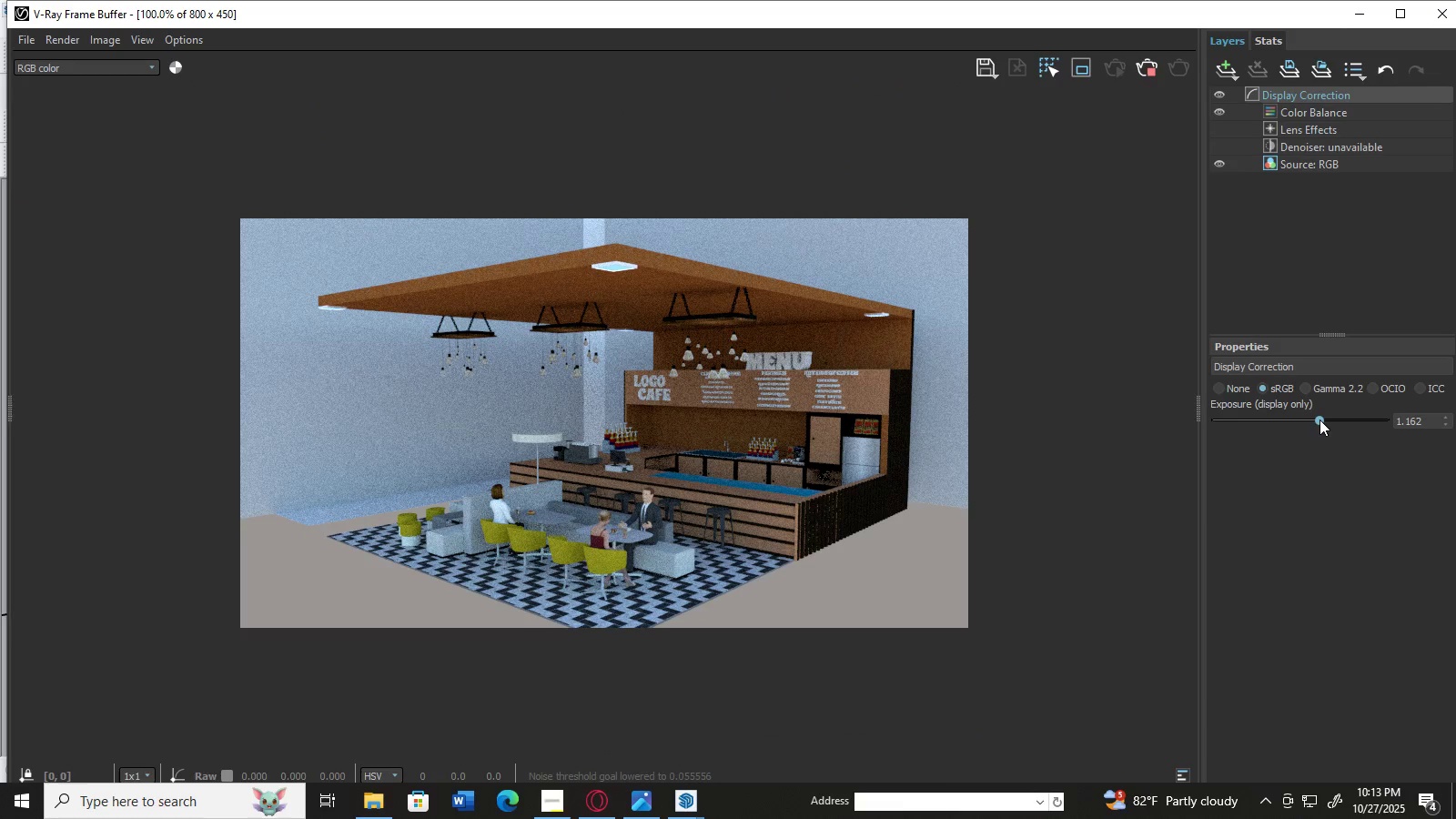 
wait(7.17)
 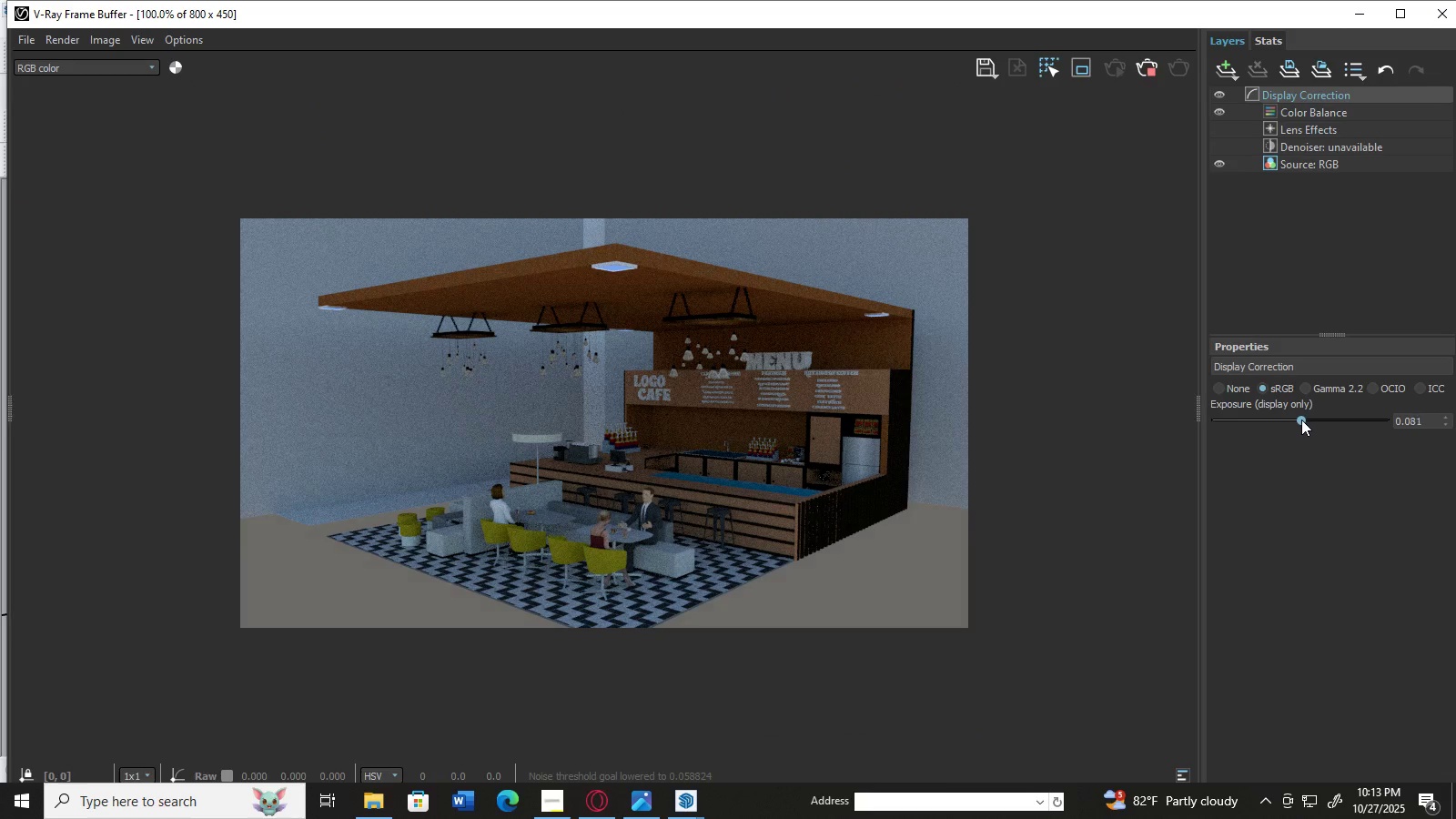 
double_click([394, 409])
 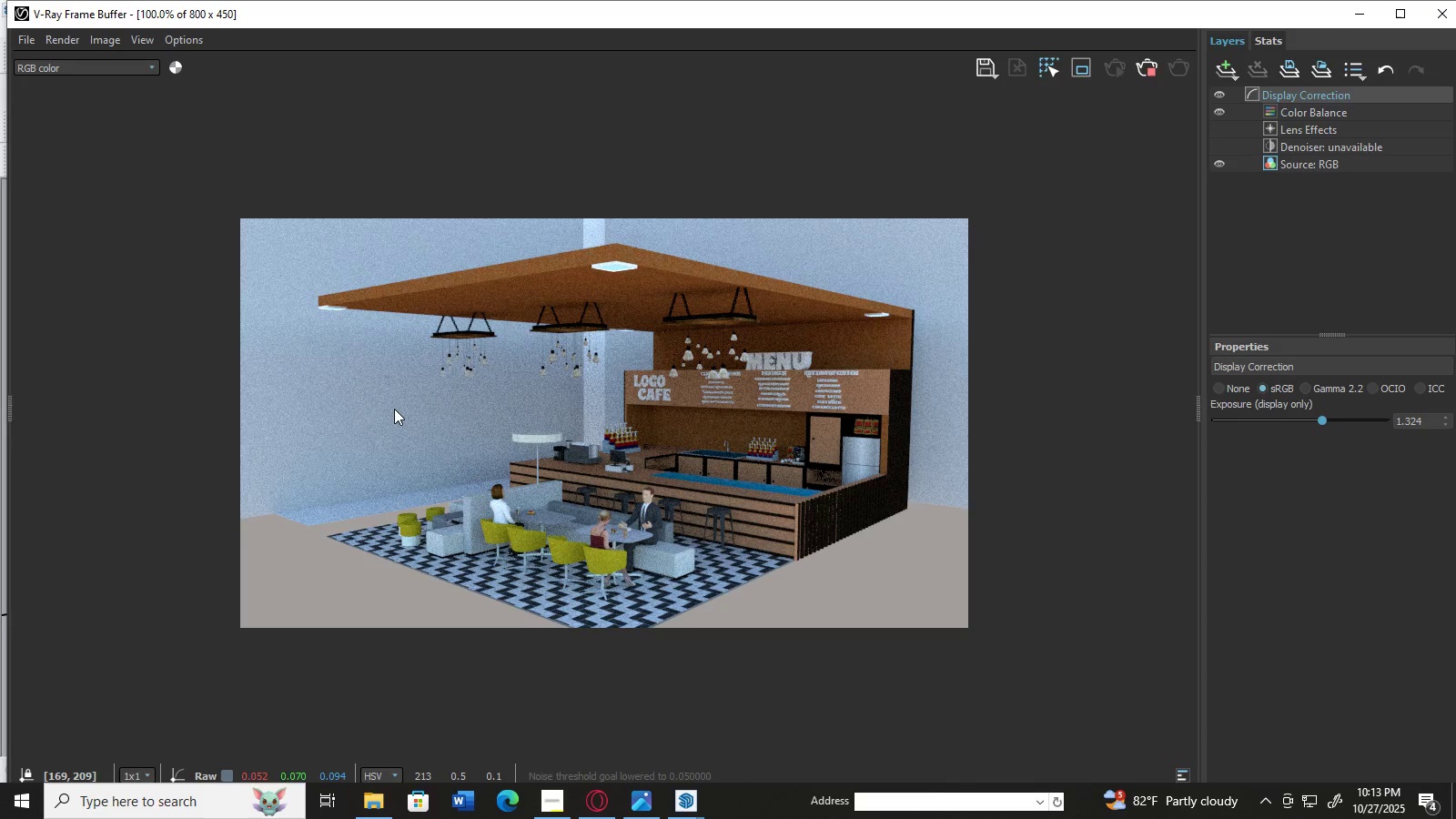 
wait(7.12)
 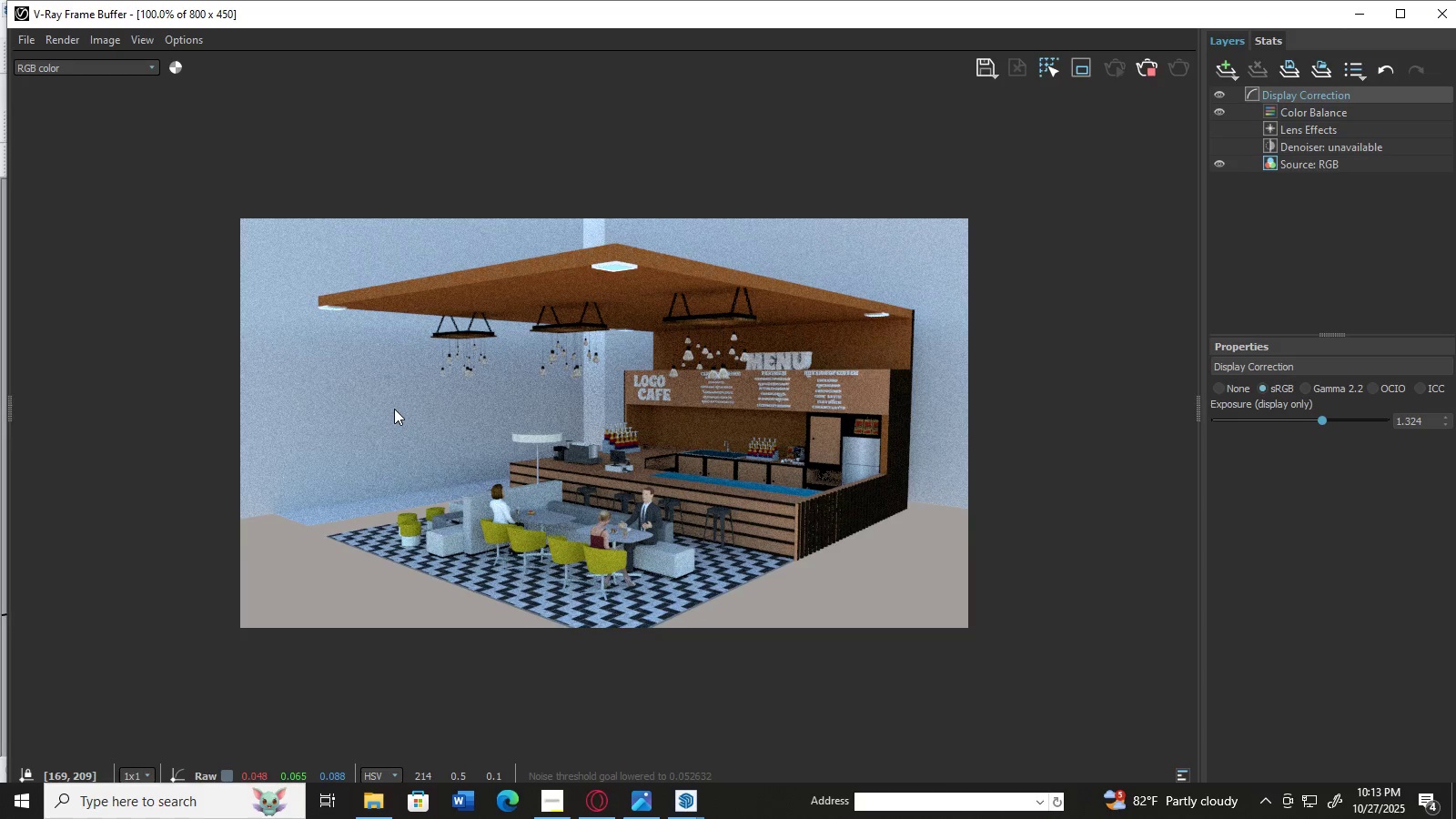 
double_click([389, 425])
 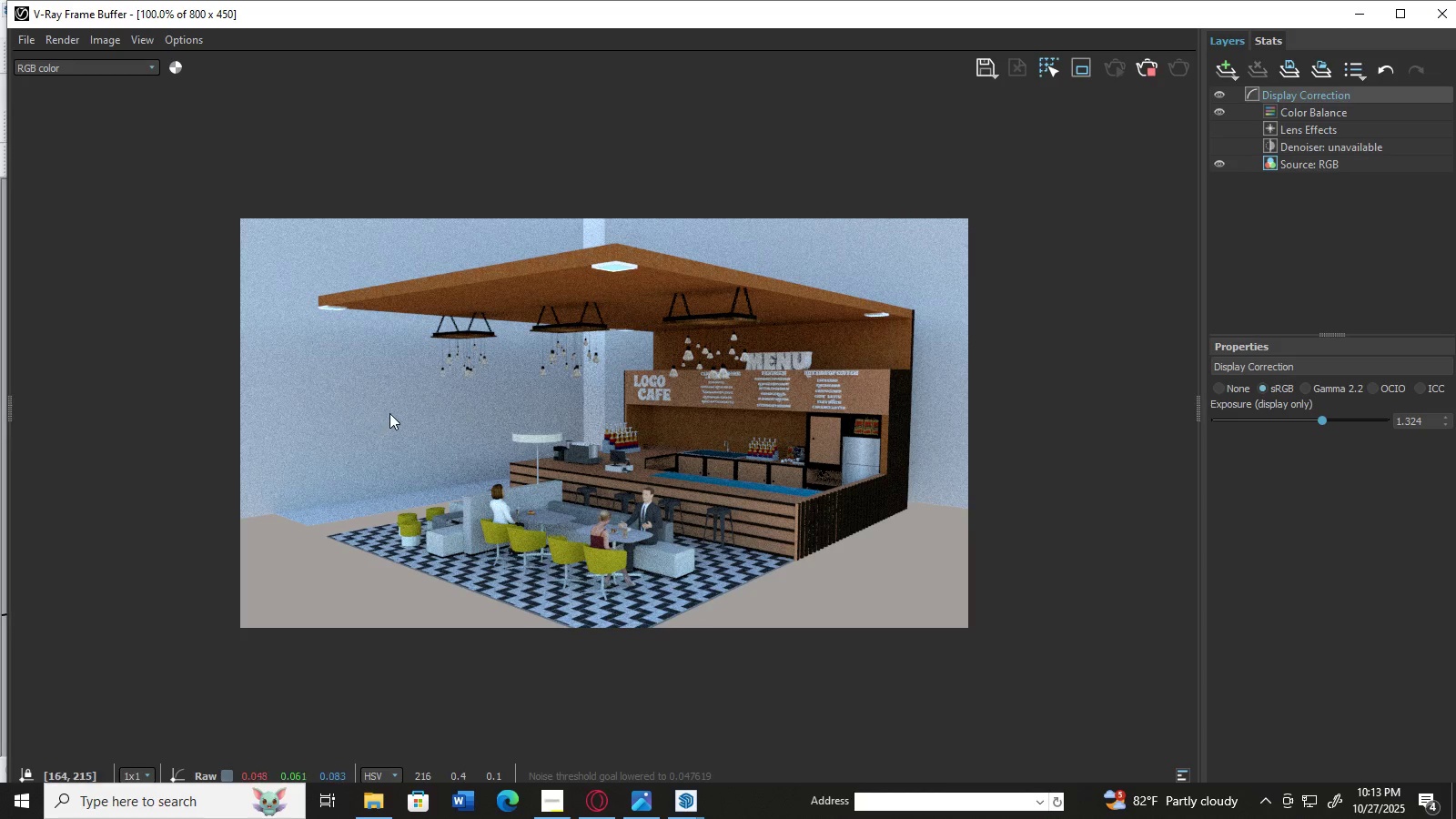 
double_click([389, 413])
 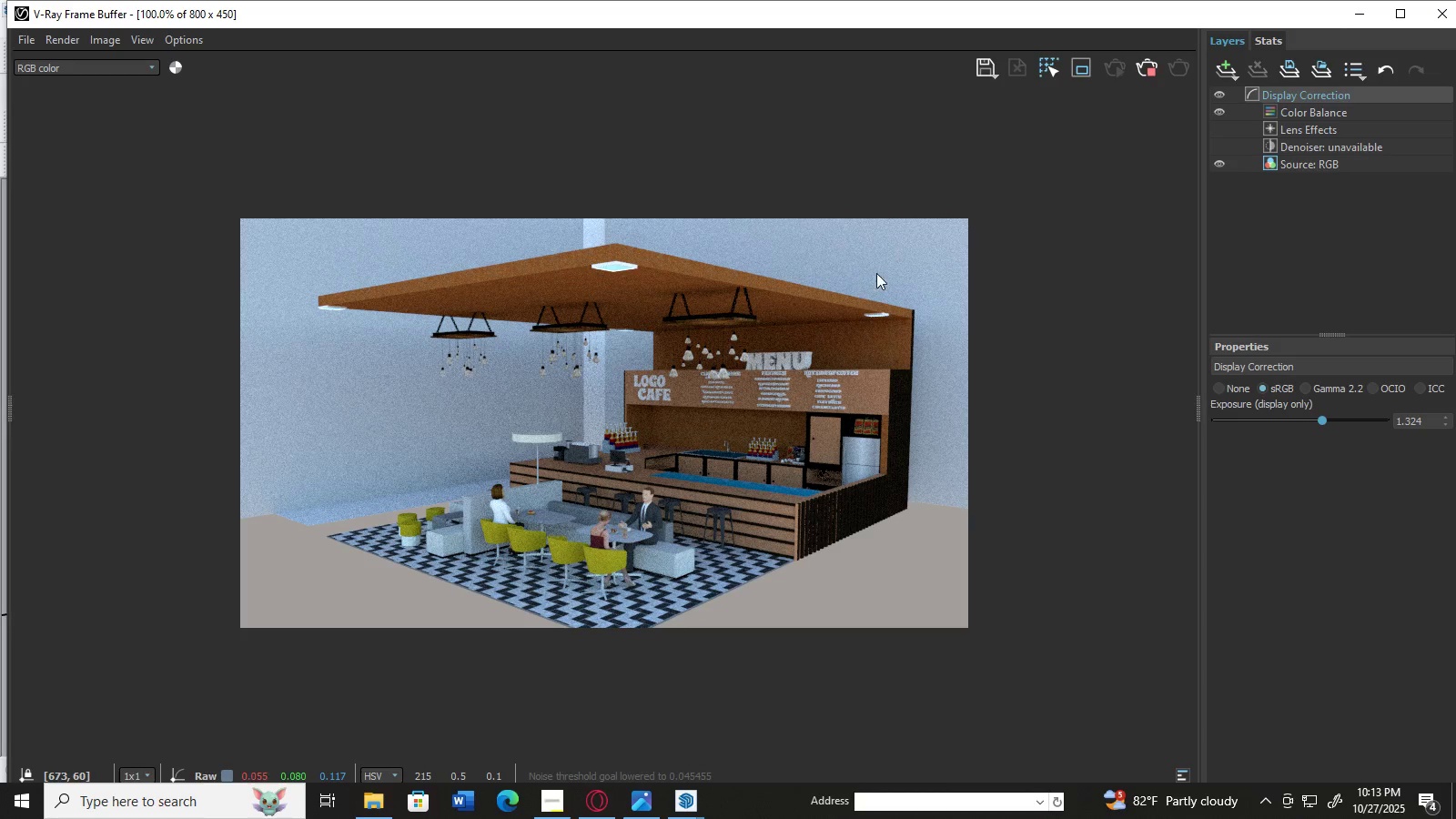 
double_click([932, 270])
 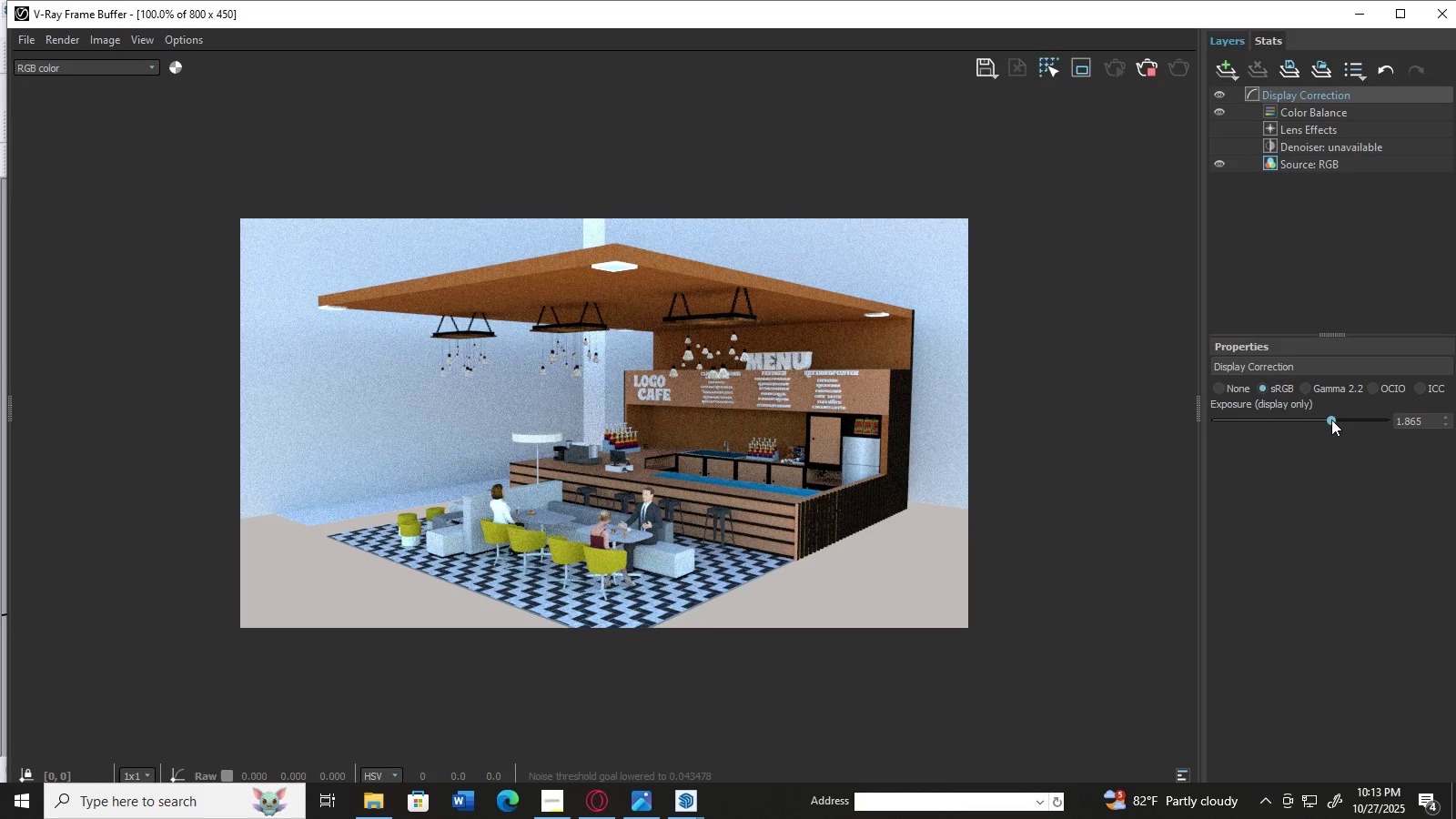 
wait(6.89)
 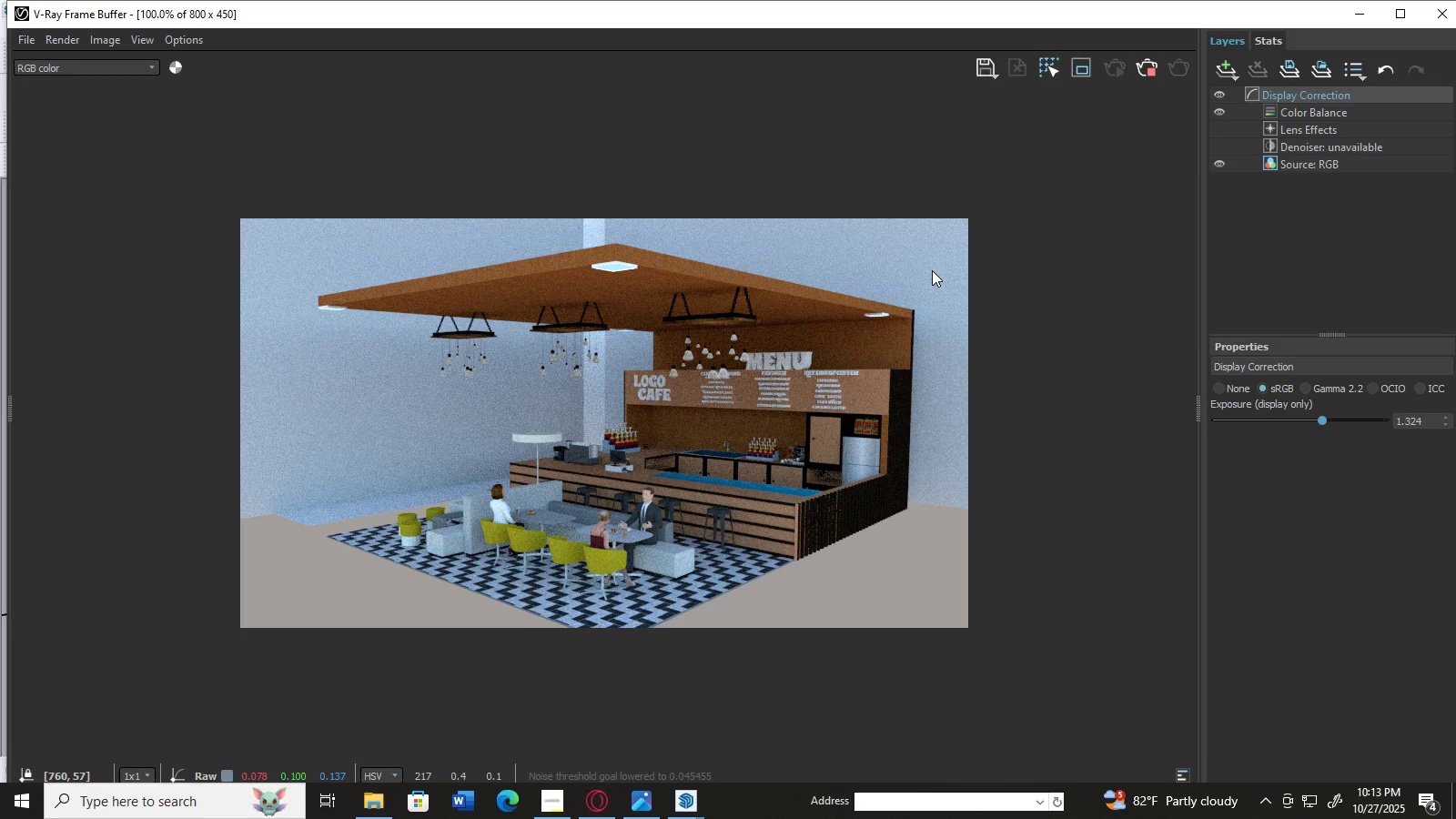 
double_click([468, 413])
 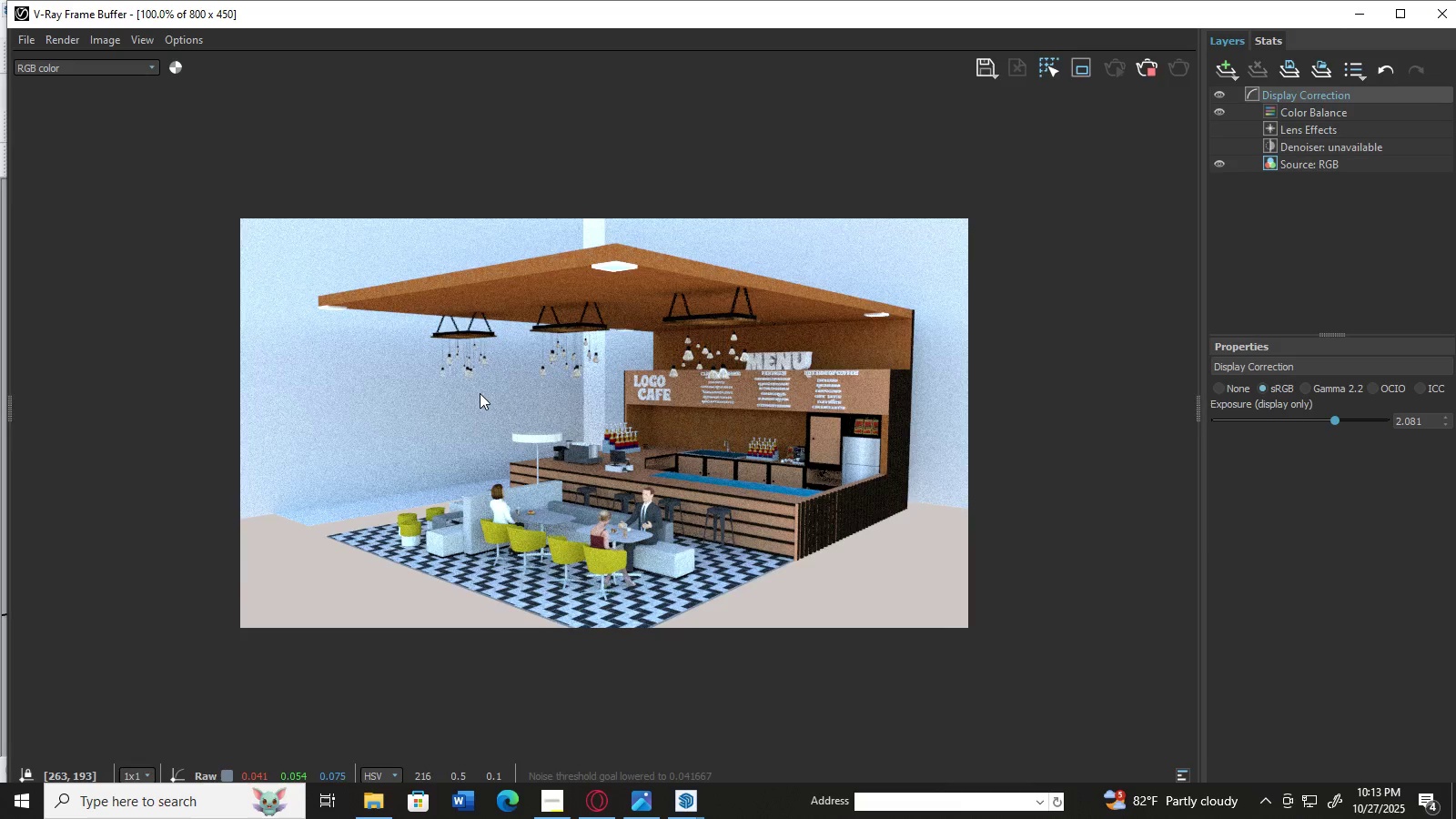 
scroll: coordinate [480, 393], scroll_direction: none, amount: 0.0
 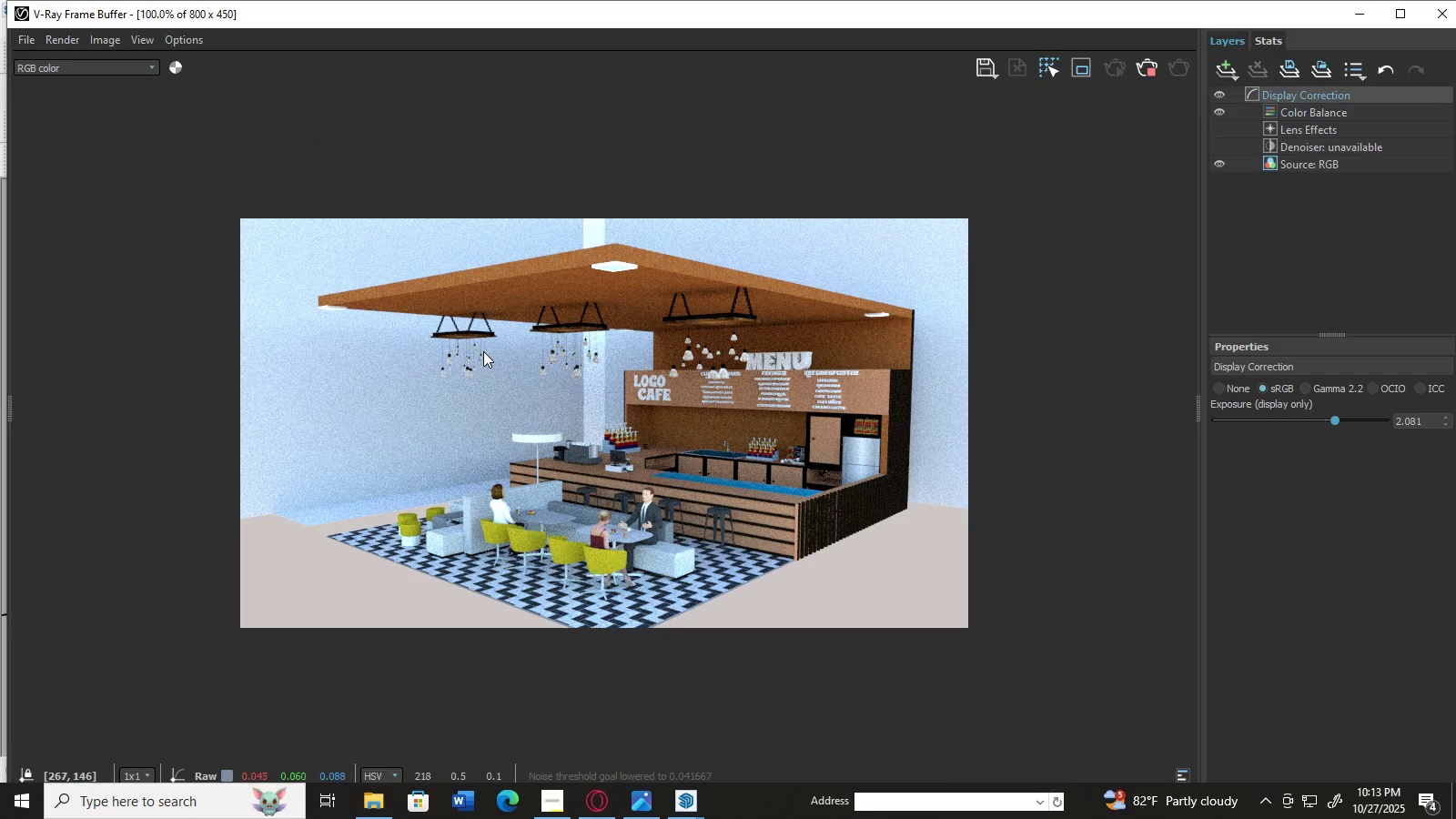 
double_click([483, 351])
 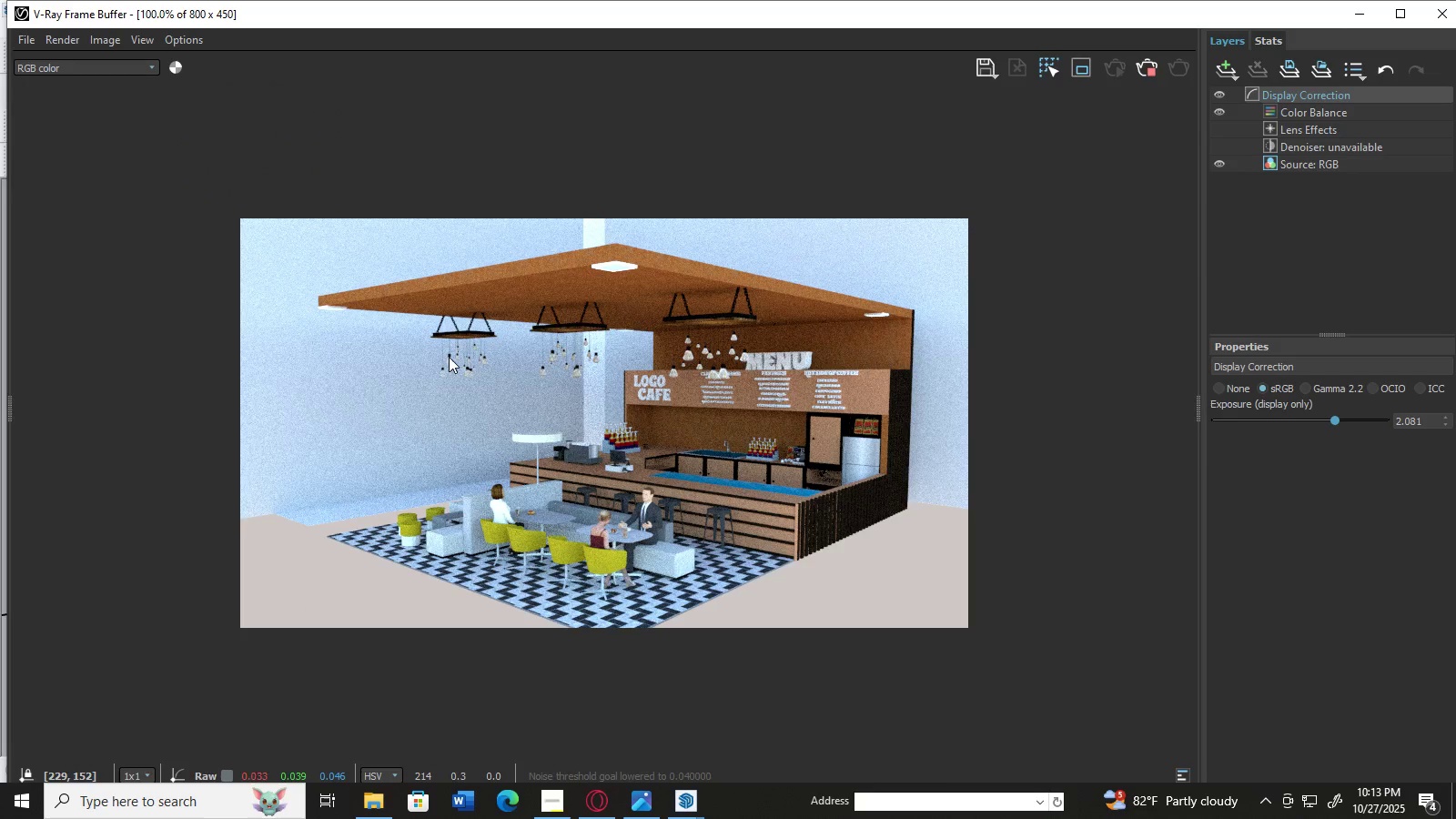 
scroll: coordinate [449, 357], scroll_direction: up, amount: 1.0
 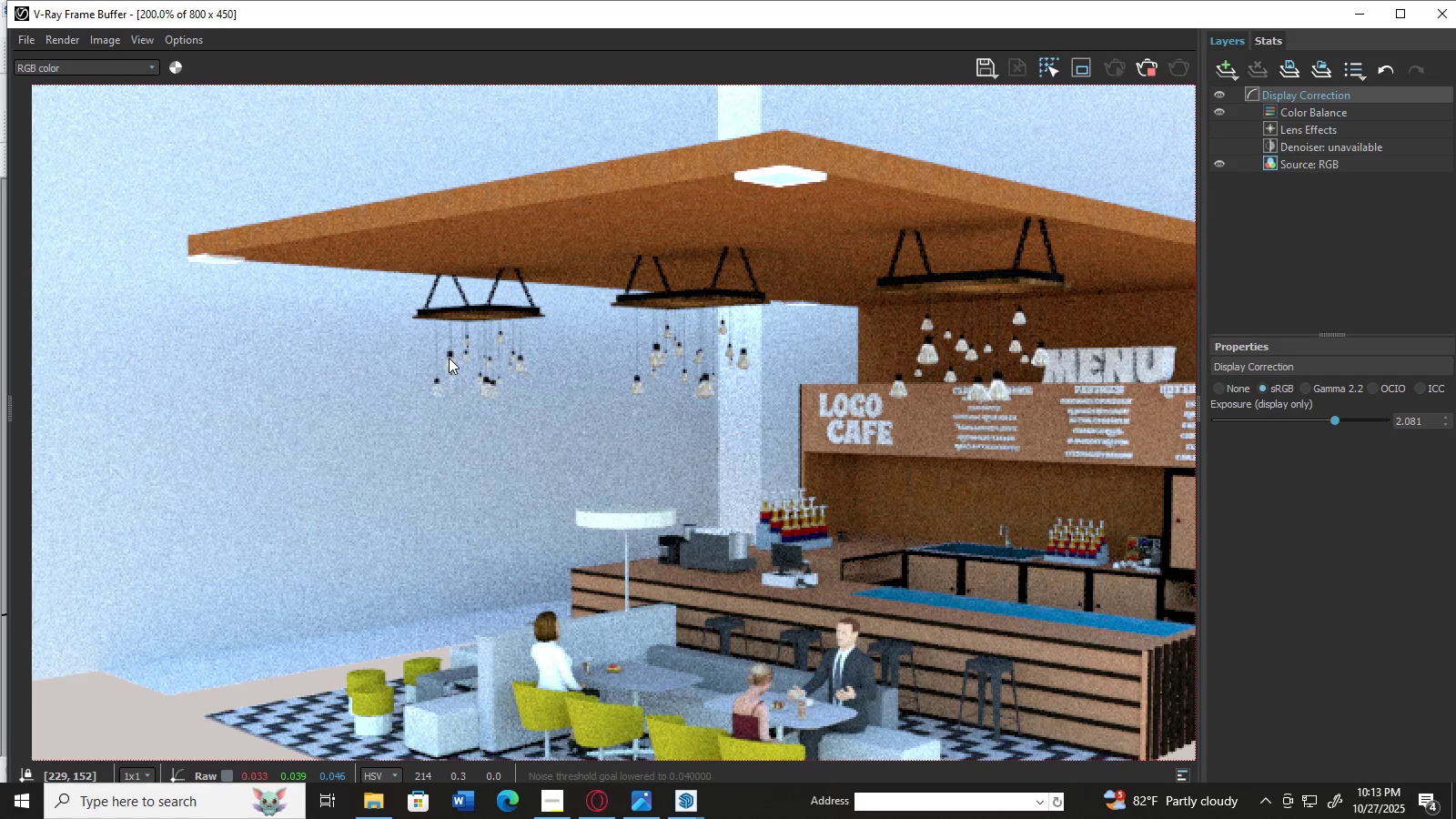 
scroll: coordinate [449, 358], scroll_direction: down, amount: 1.0
 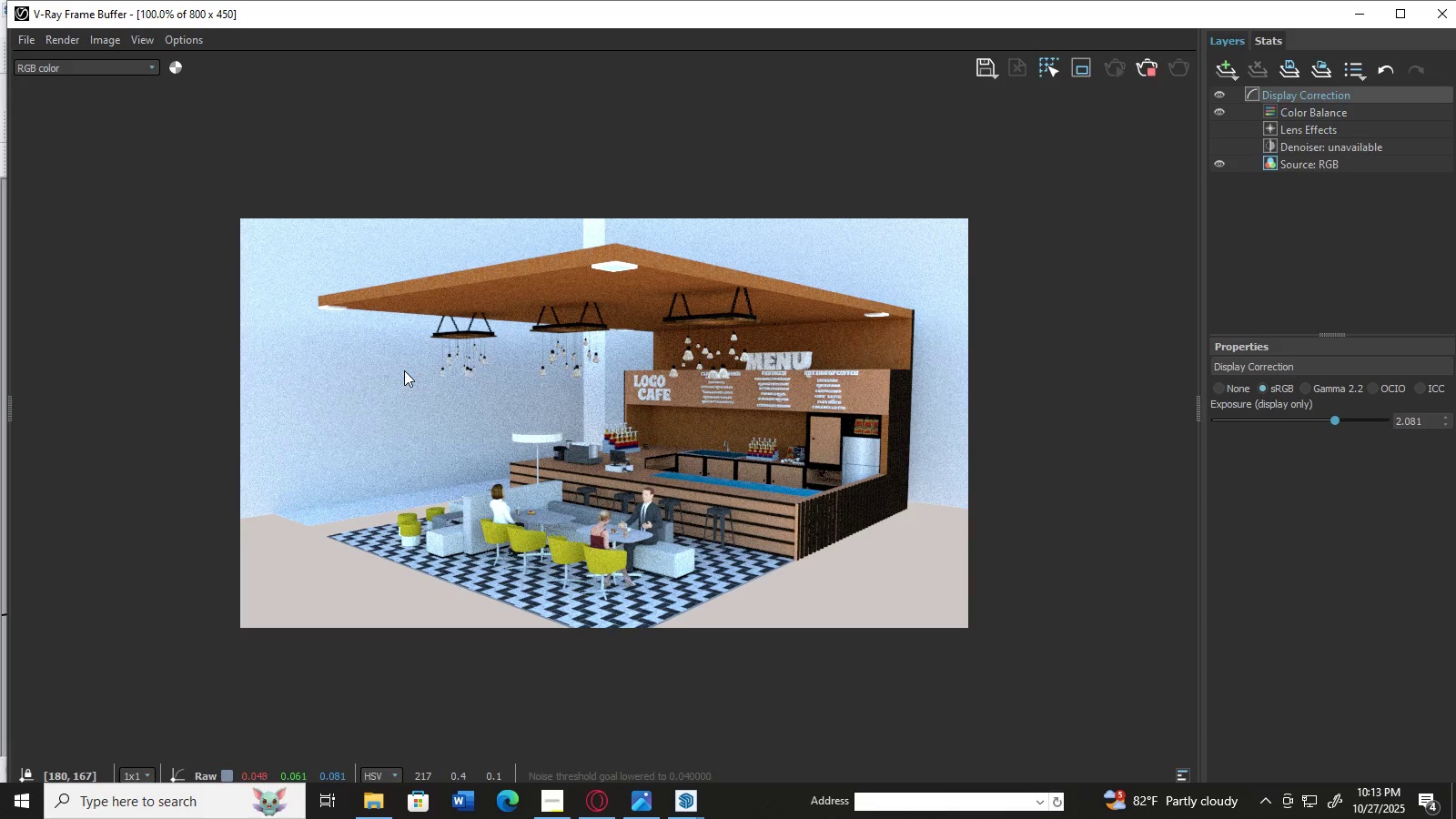 
double_click([404, 370])
 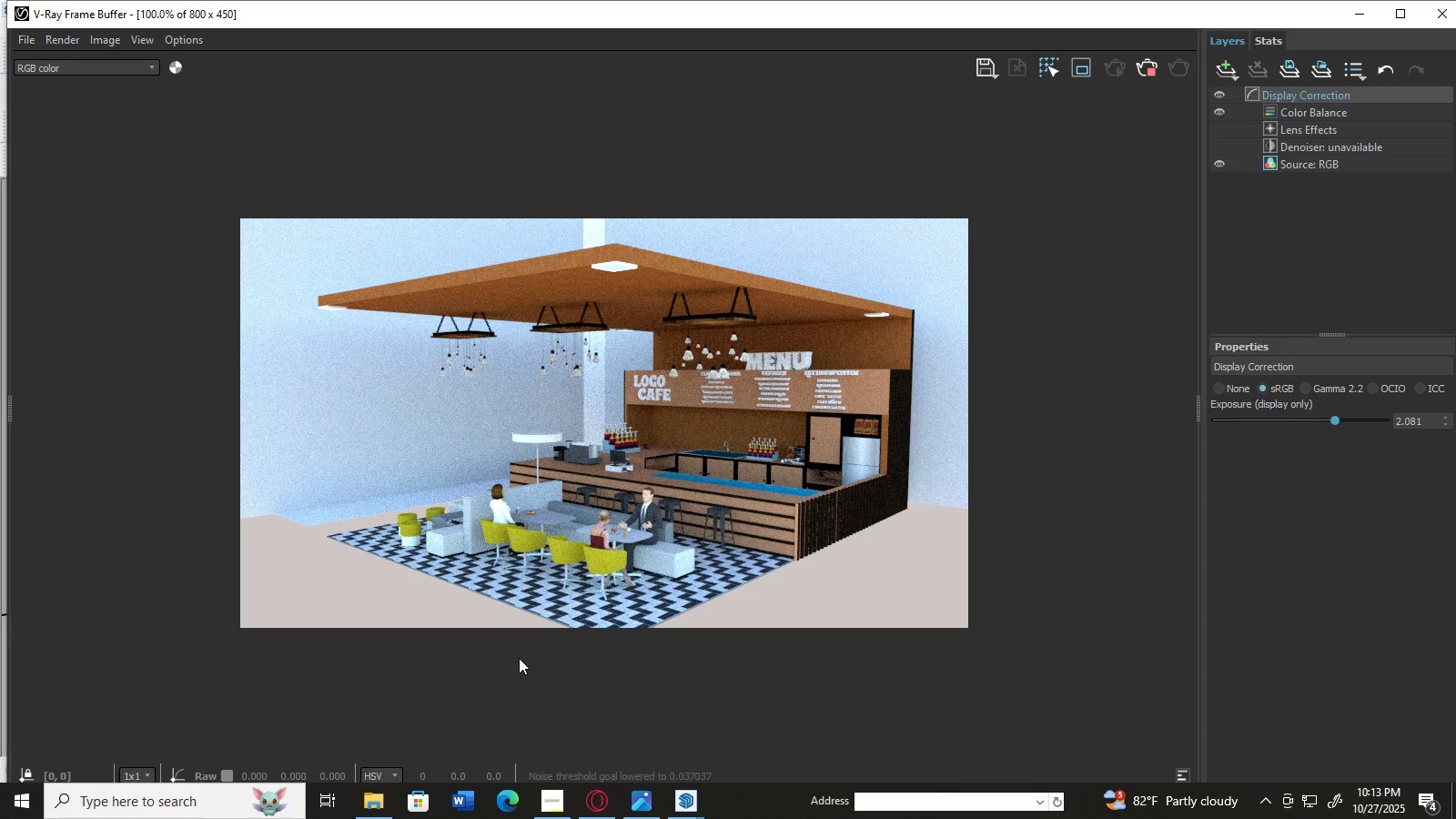 
wait(5.27)
 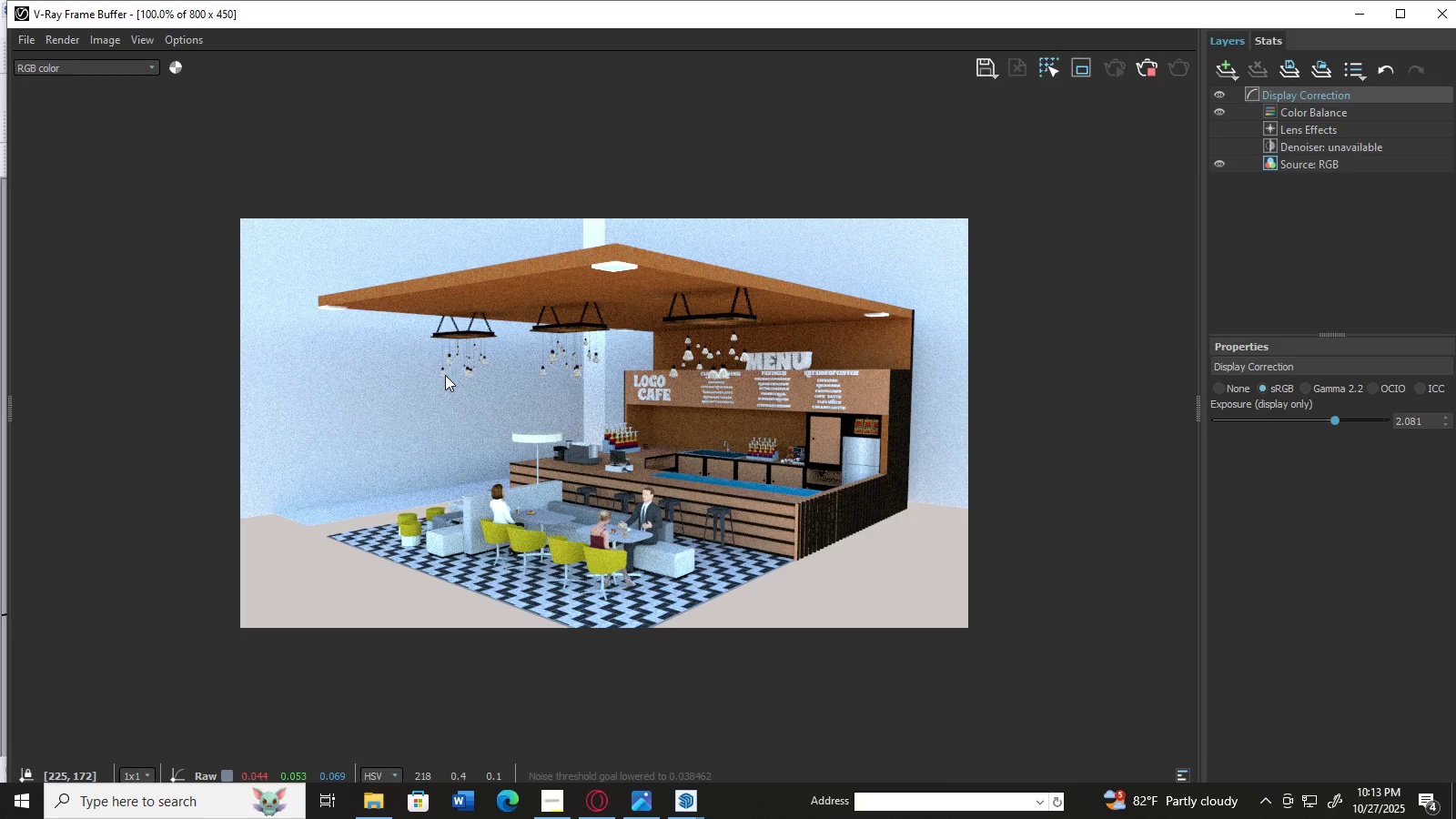 
left_click([1360, 15])
 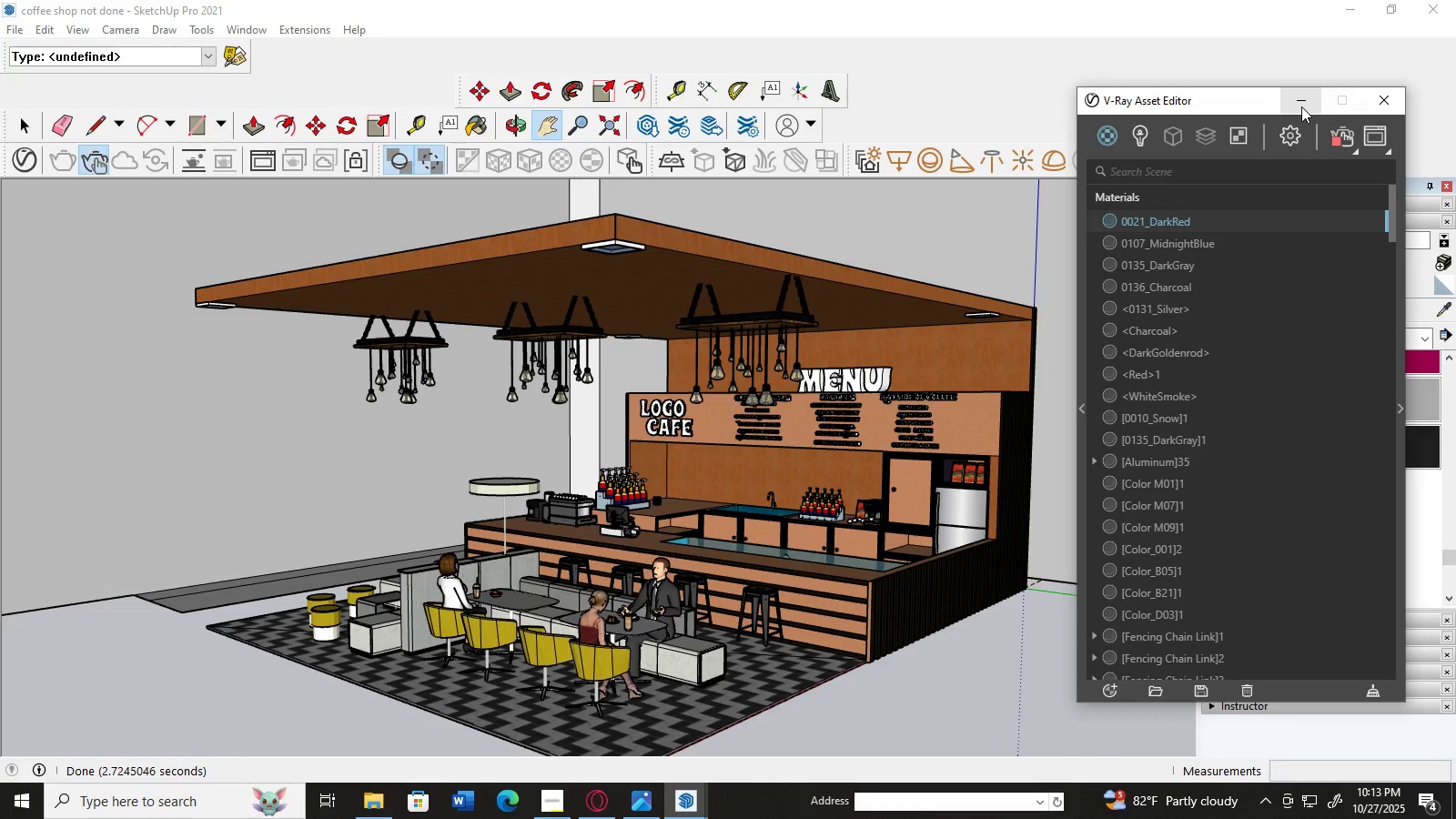 
left_click([1301, 106])
 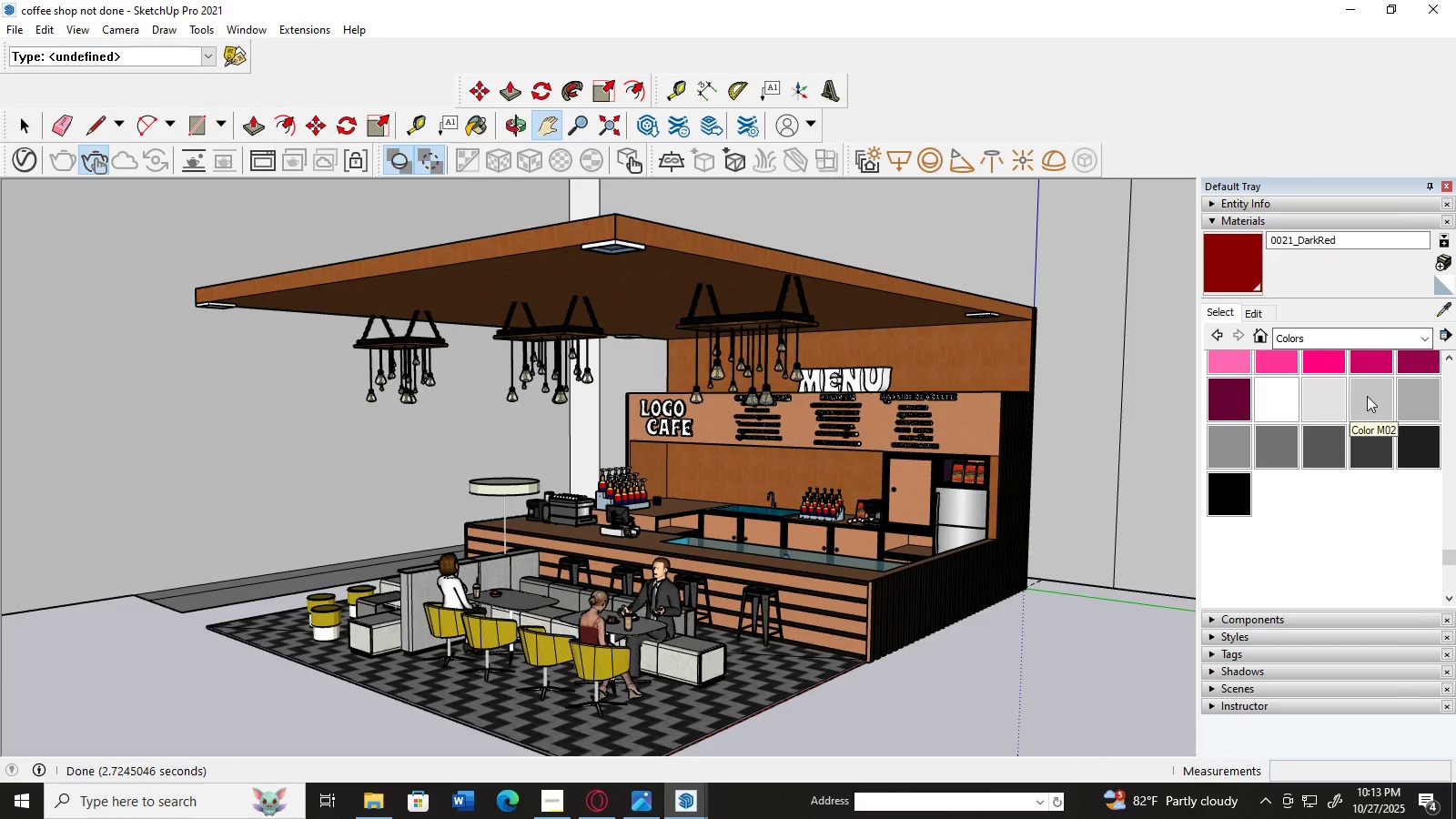 
left_click([1367, 396])
 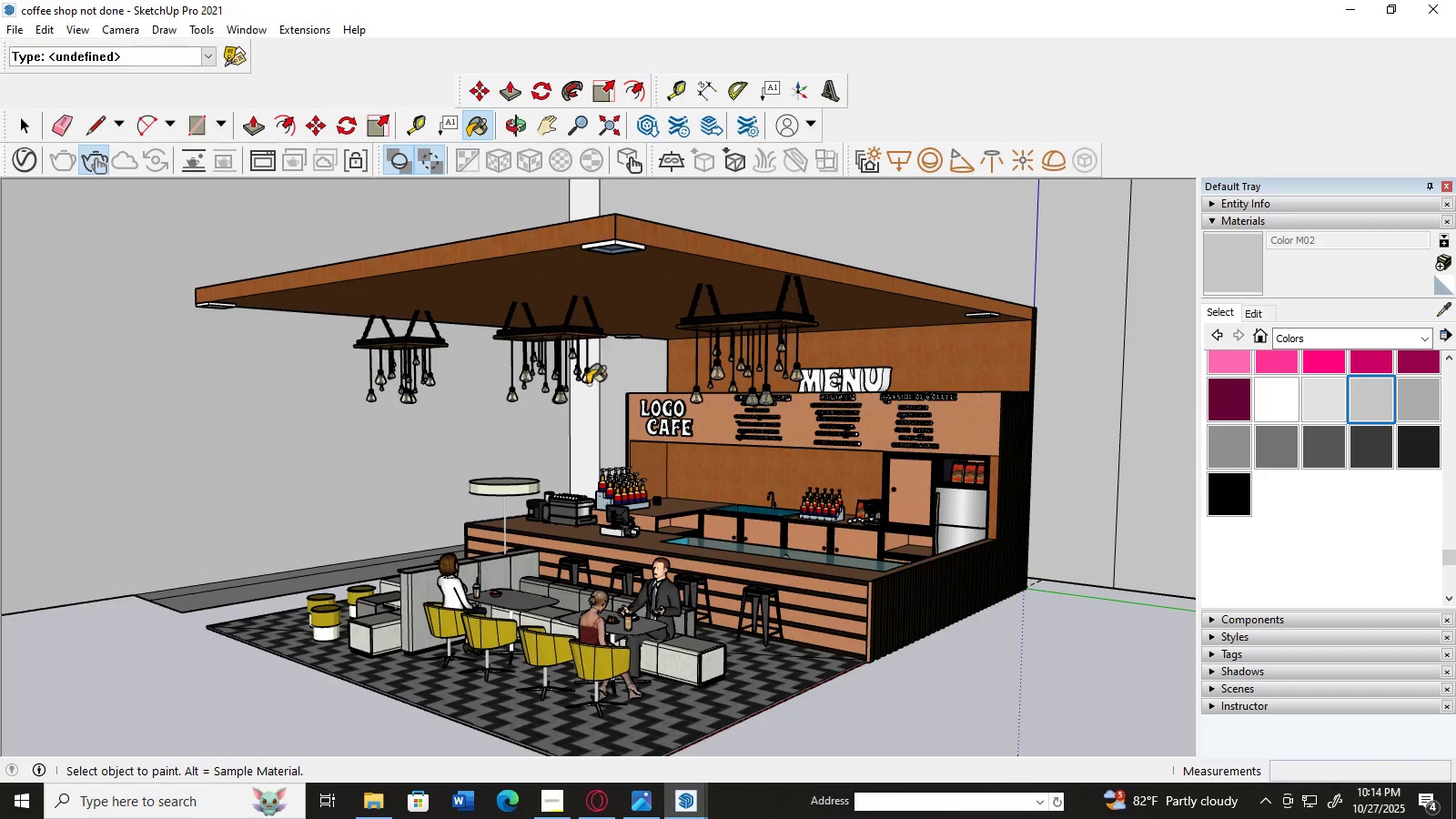 
left_click([585, 430])
 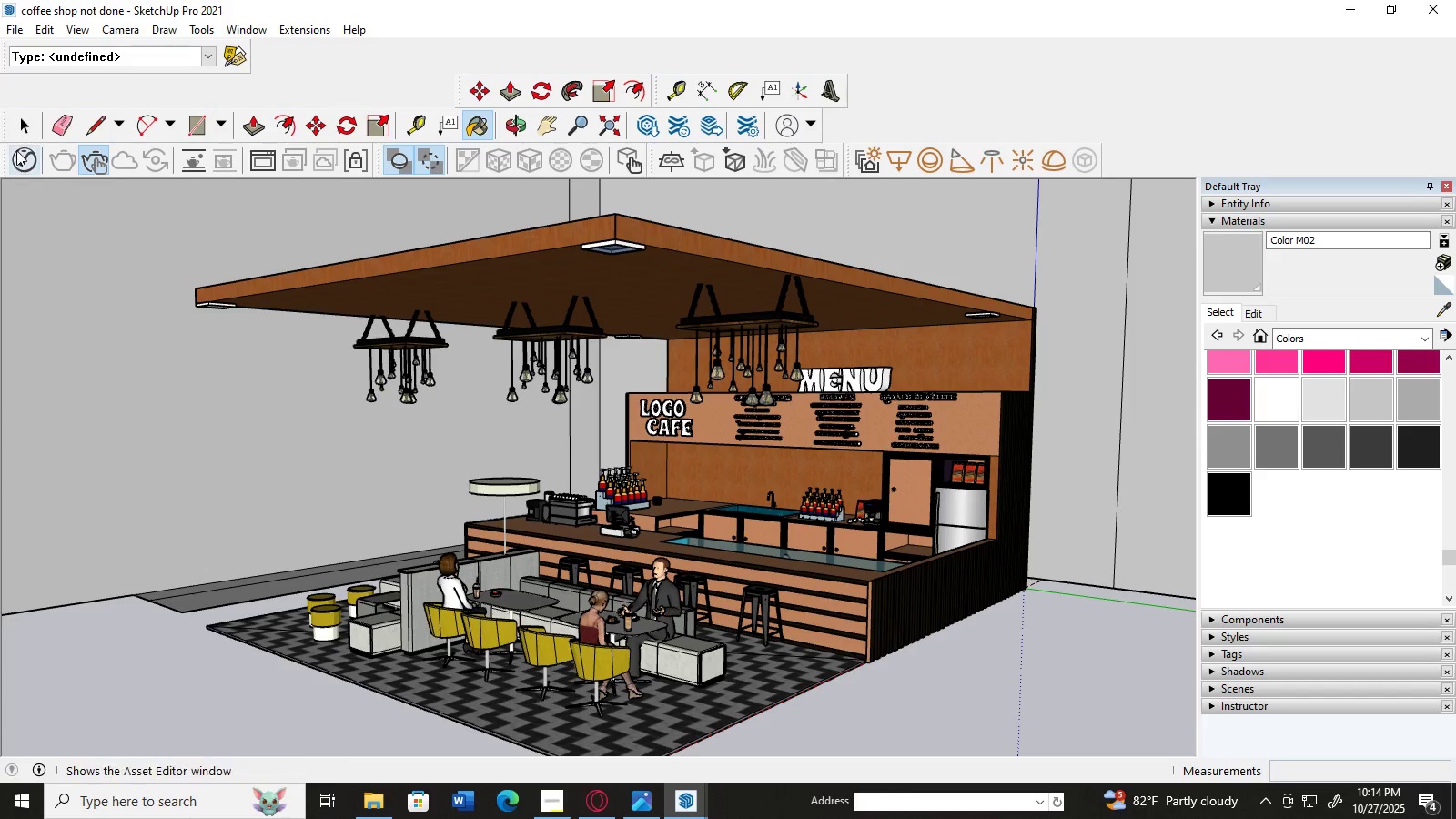 
left_click([21, 122])
 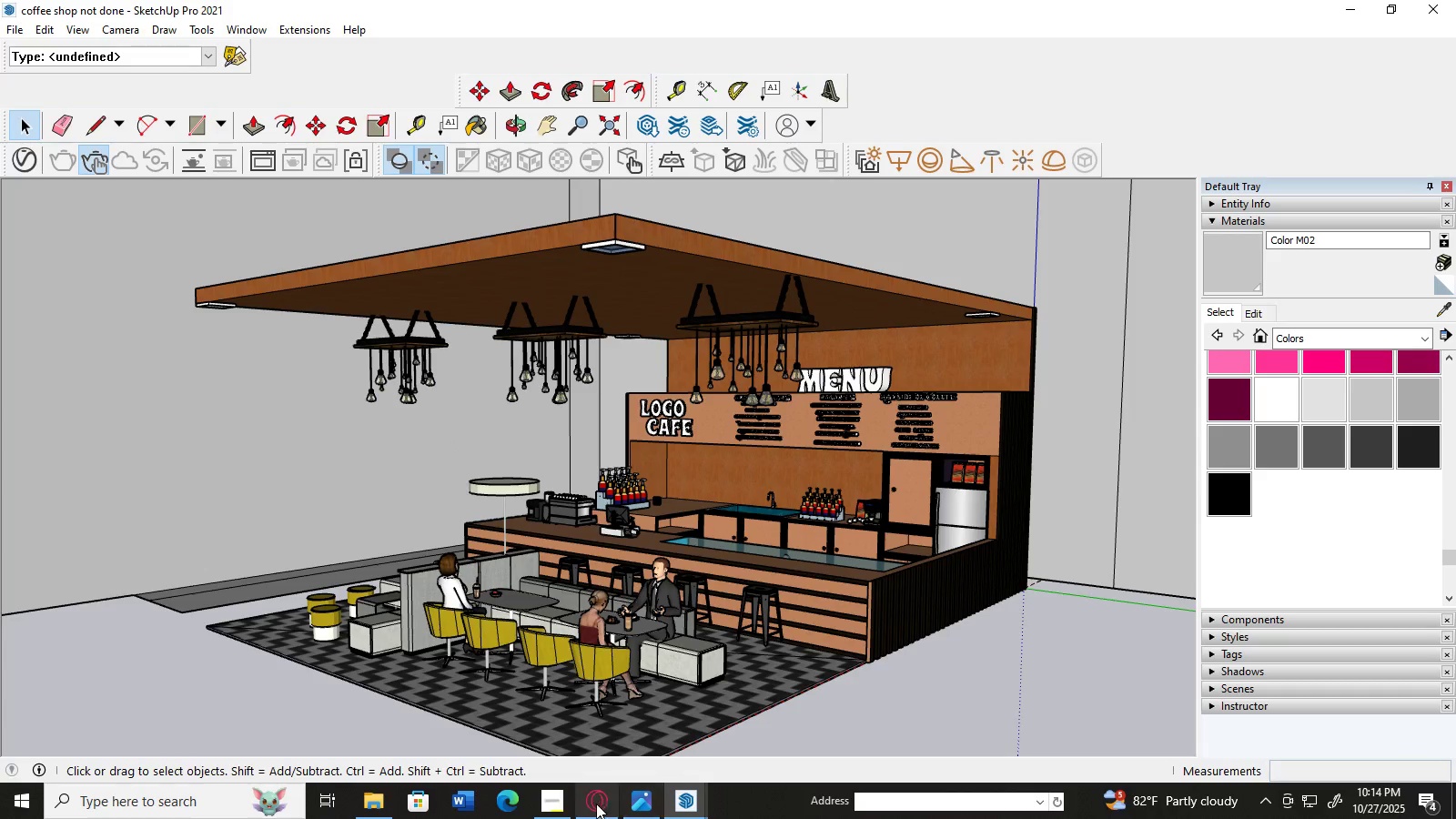 
left_click([553, 804])